 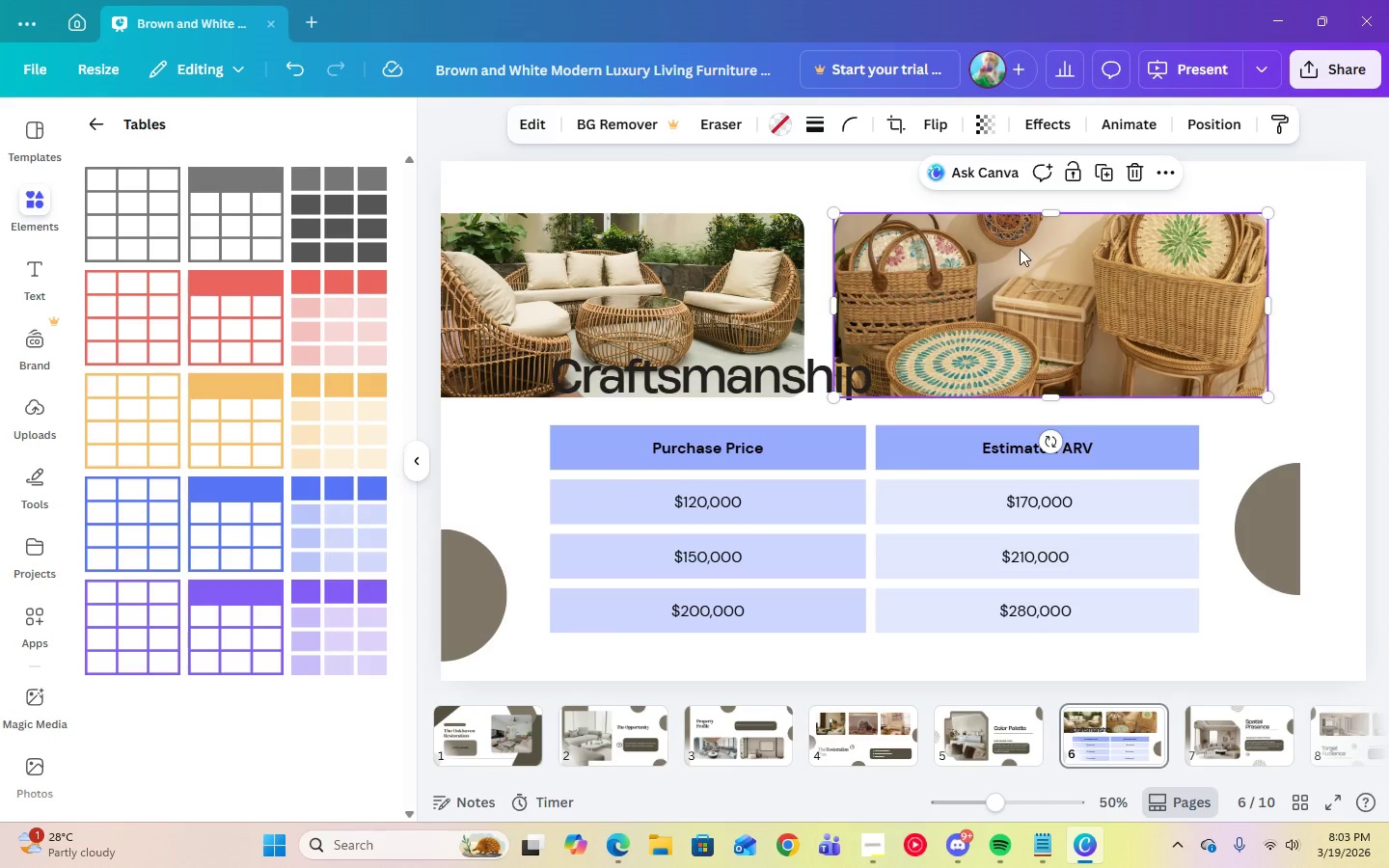 
left_click([1129, 183])
 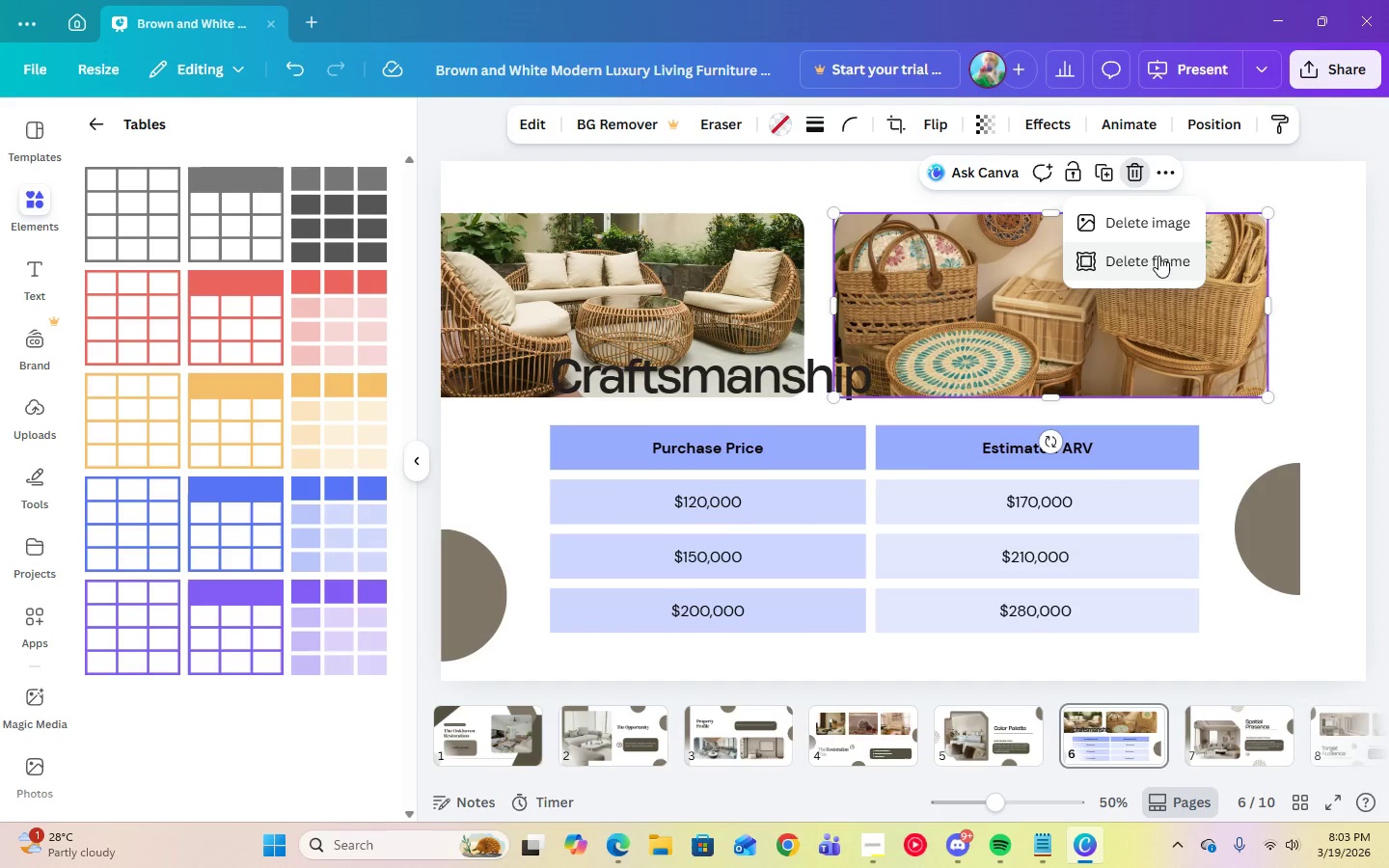 
left_click([1158, 256])
 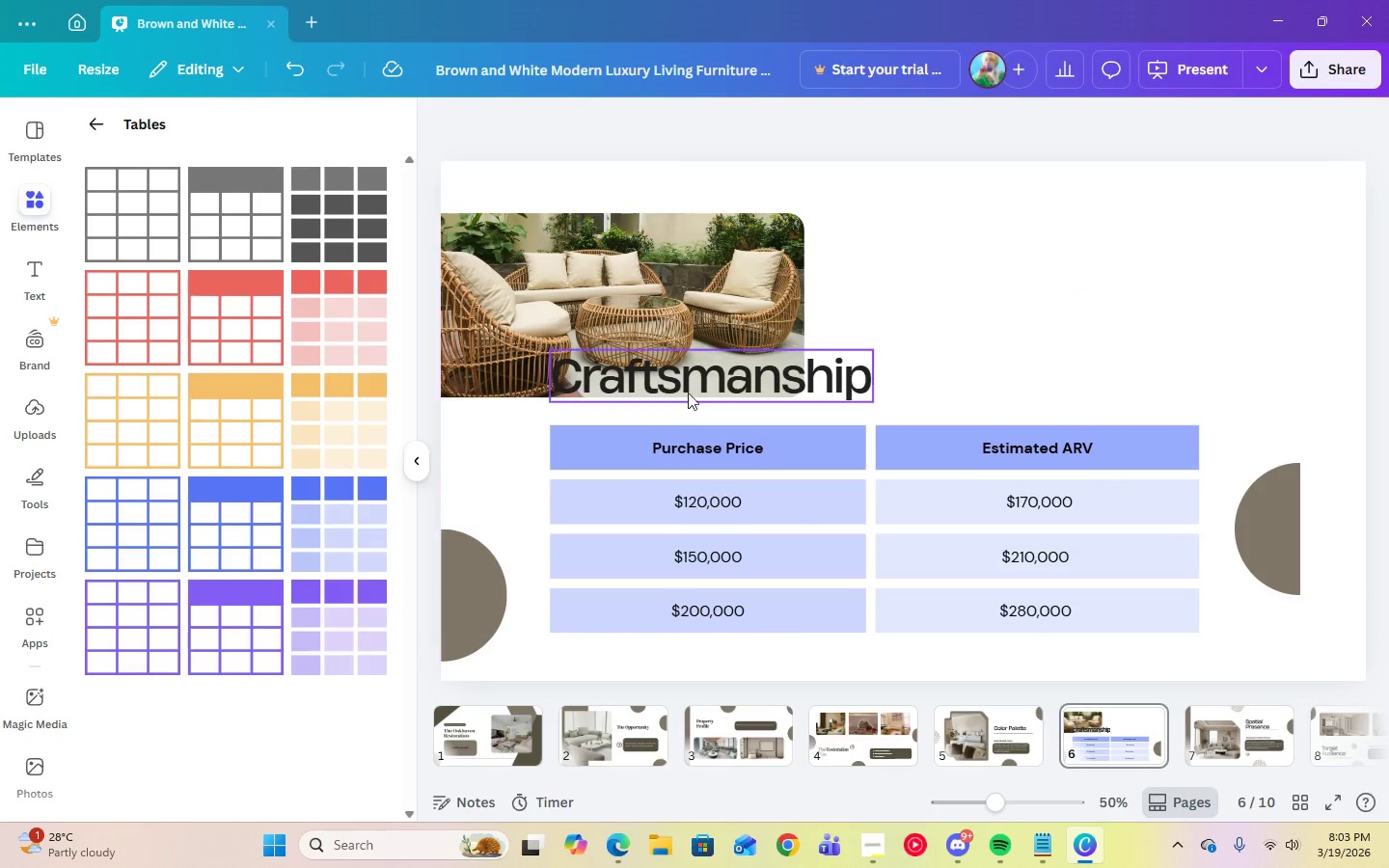 
left_click([691, 383])
 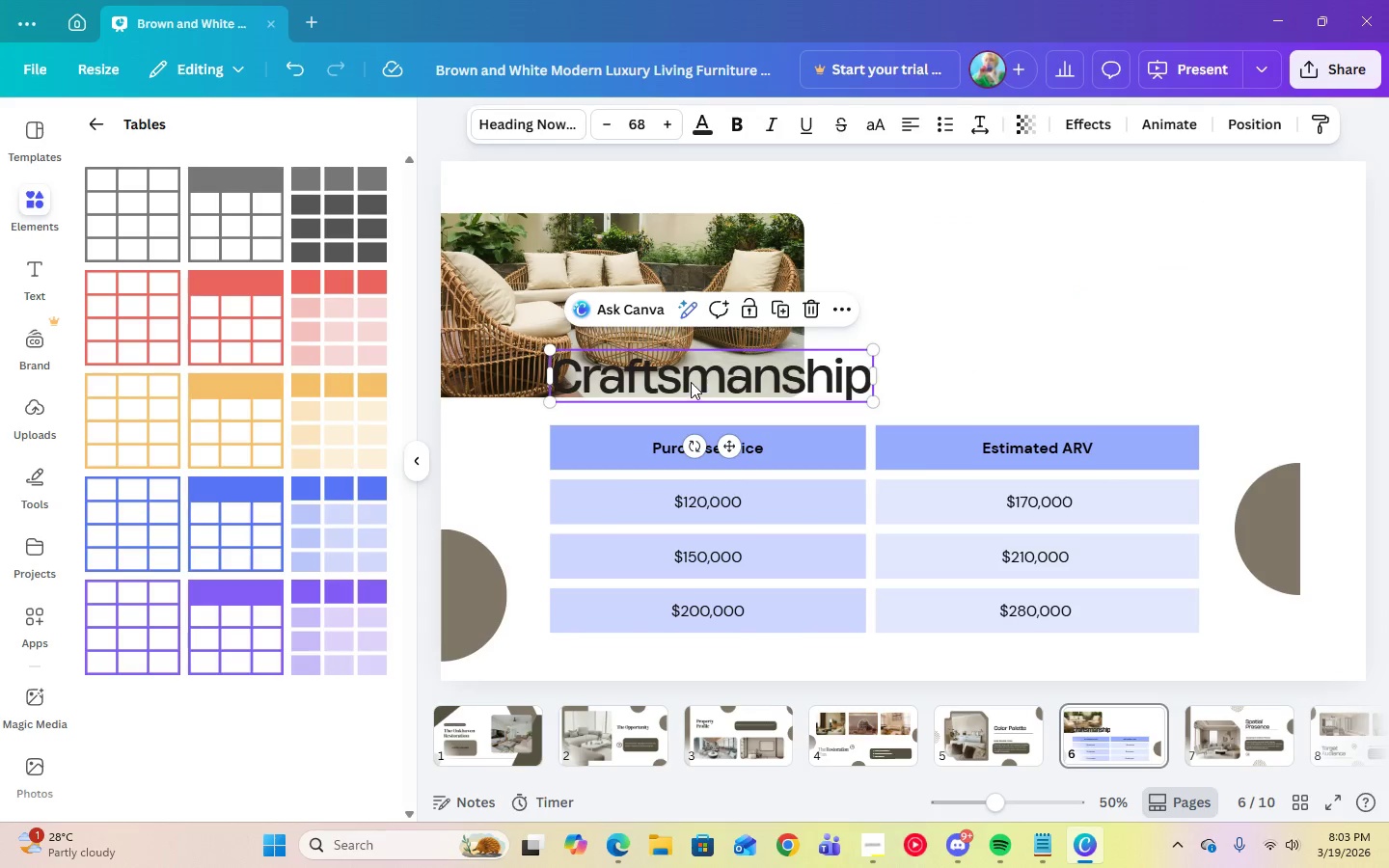 
left_click_drag(start_coordinate=[691, 382], to_coordinate=[1015, 250])
 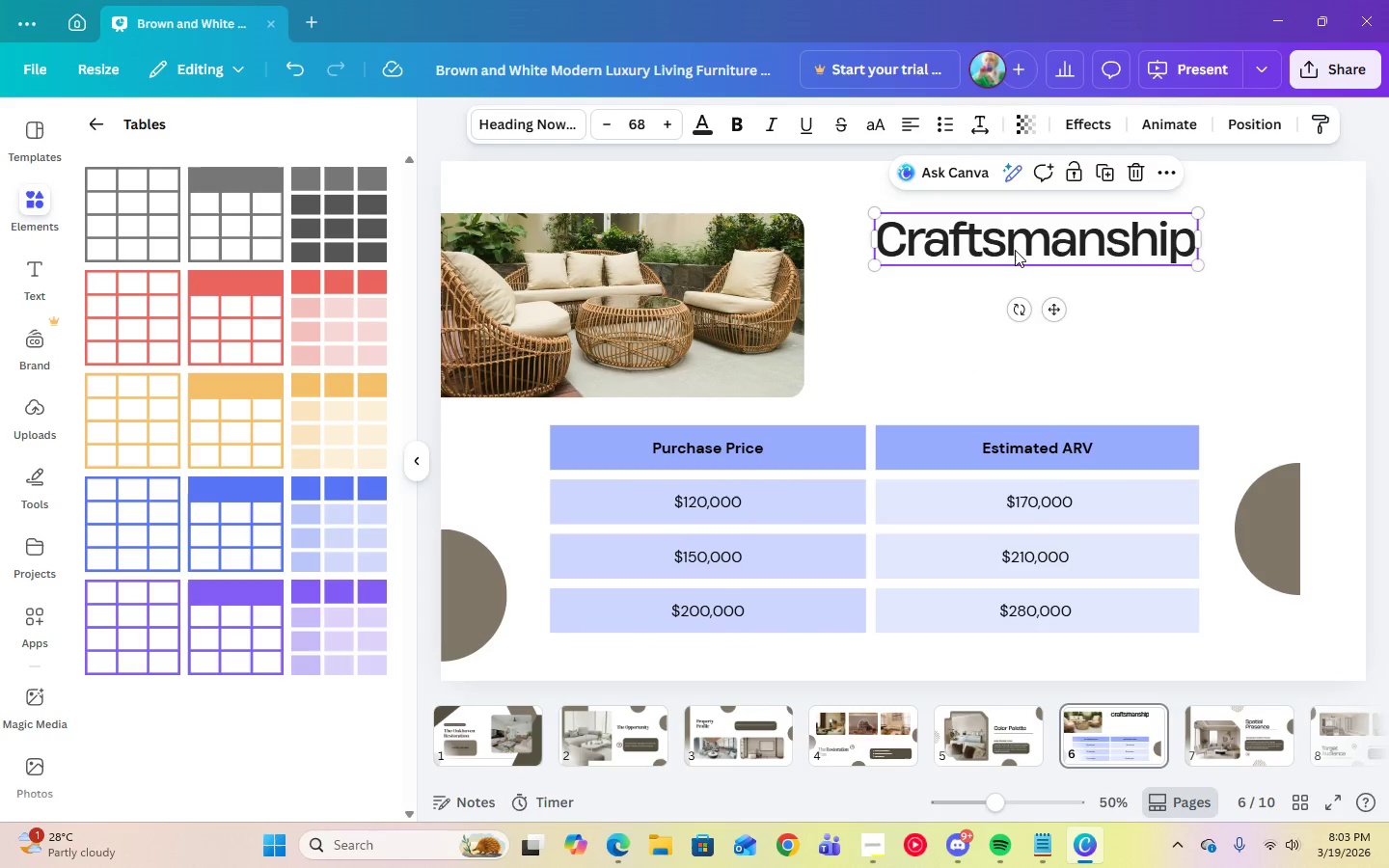 
left_click([1015, 250])
 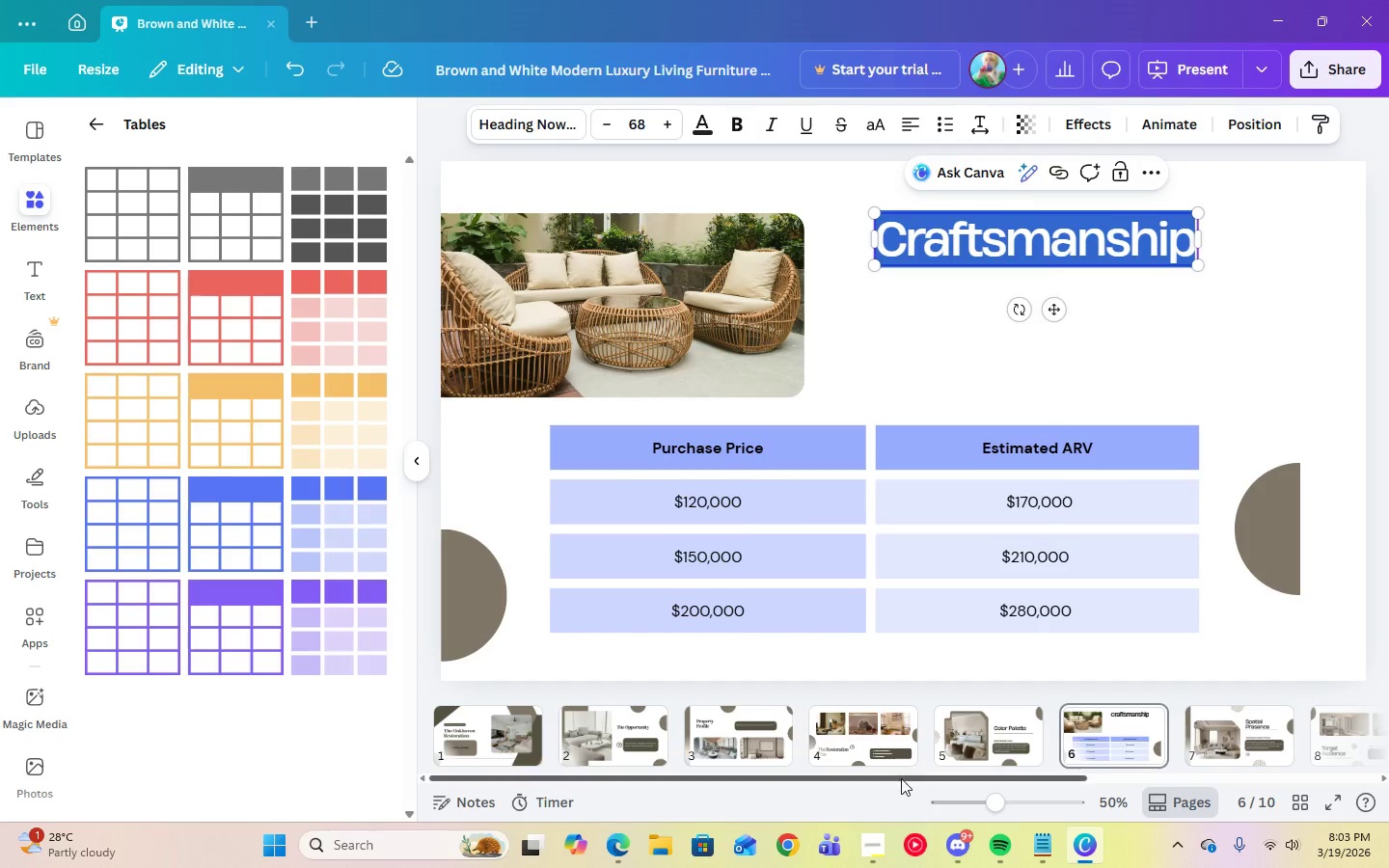 
left_click([878, 852])